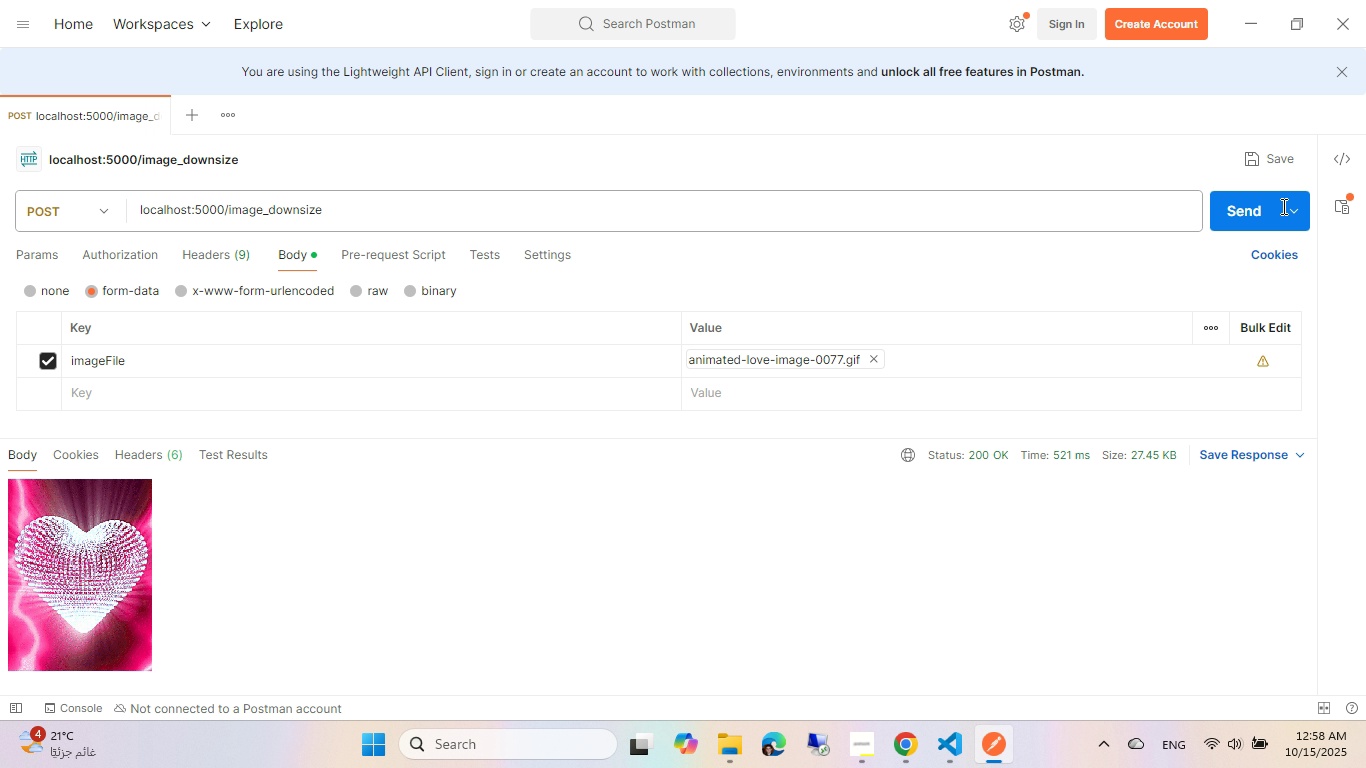 
left_click([1223, 205])
 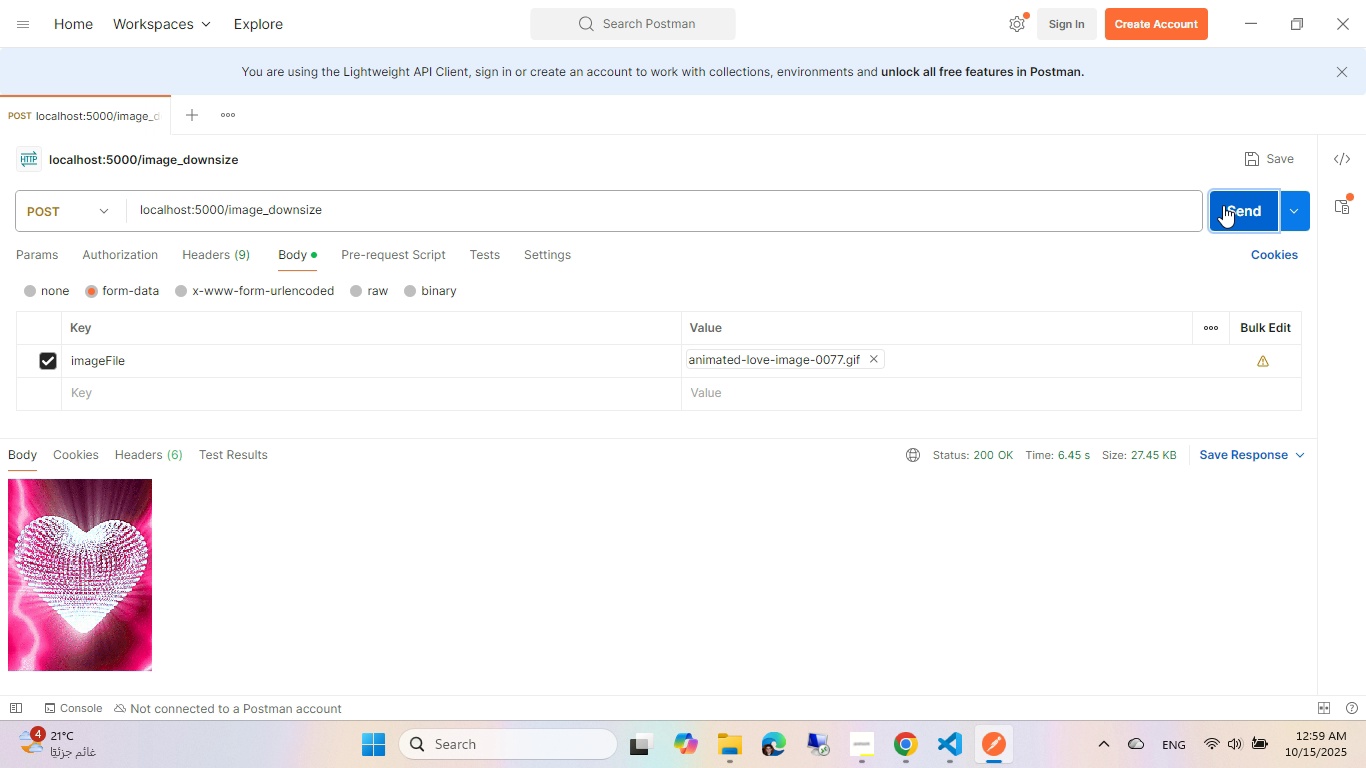 
wait(19.34)
 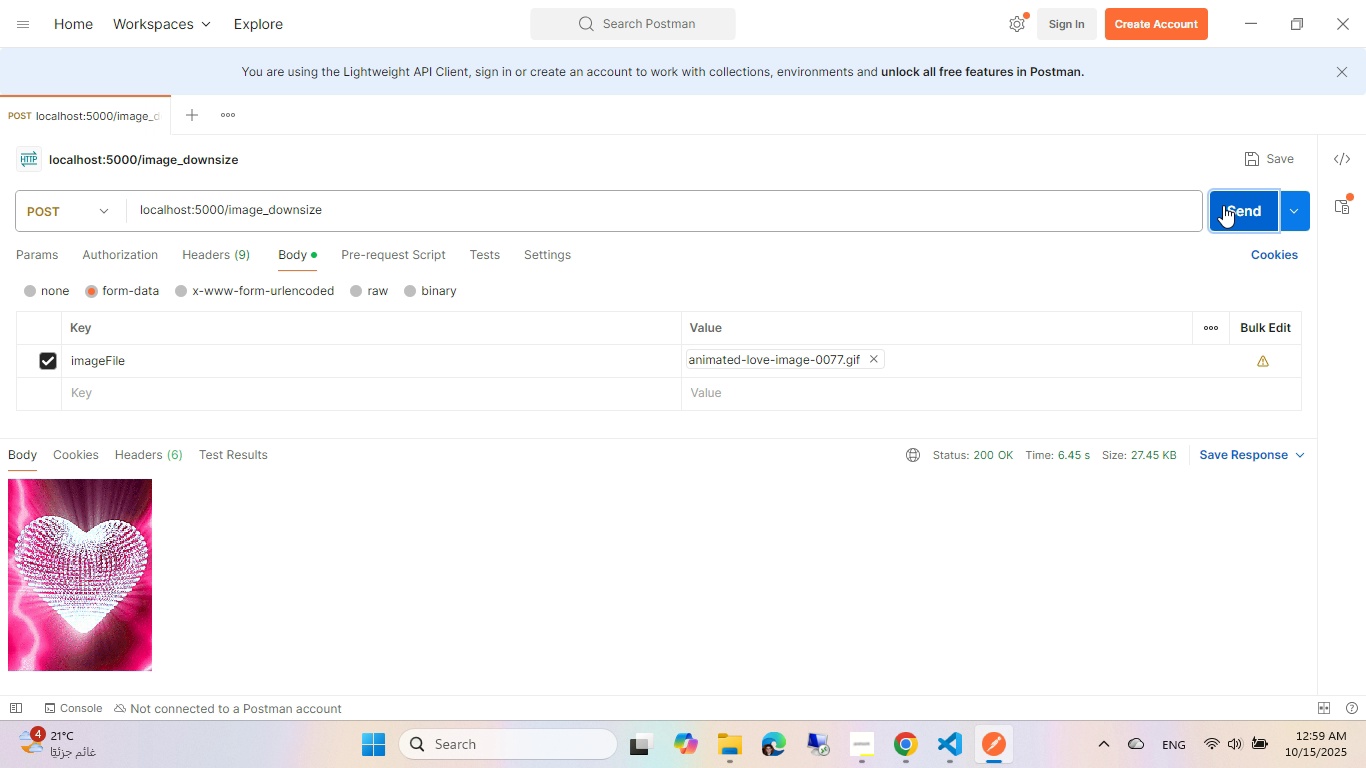 
left_click([1264, 454])
 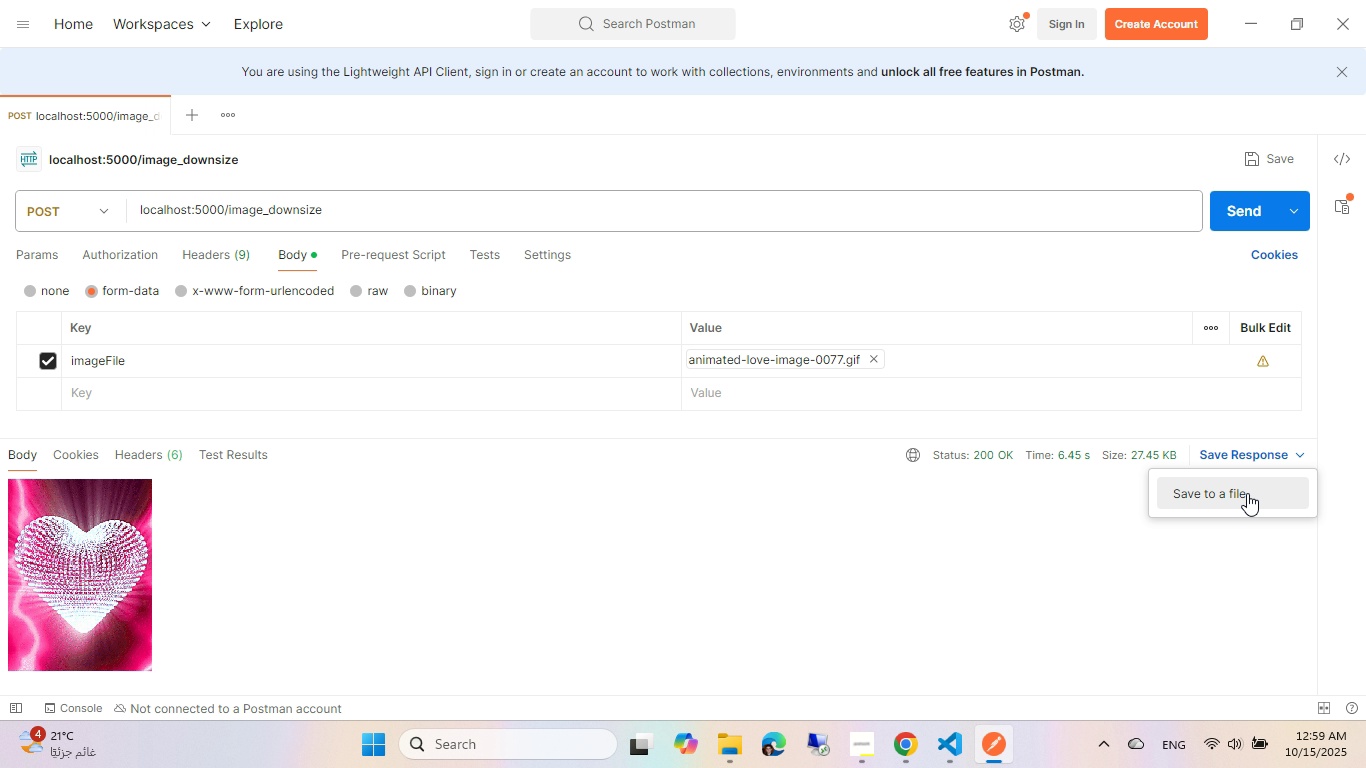 
left_click([1248, 500])
 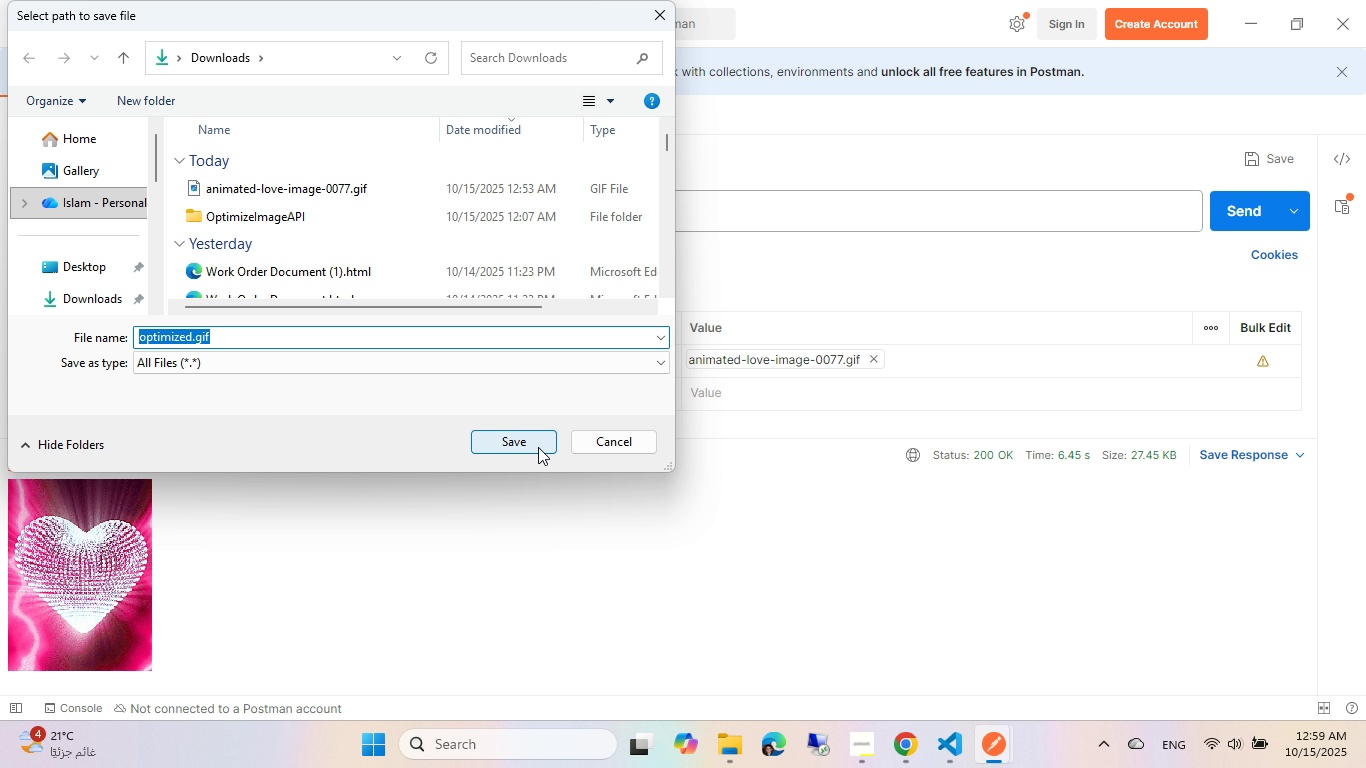 
left_click([739, 743])
 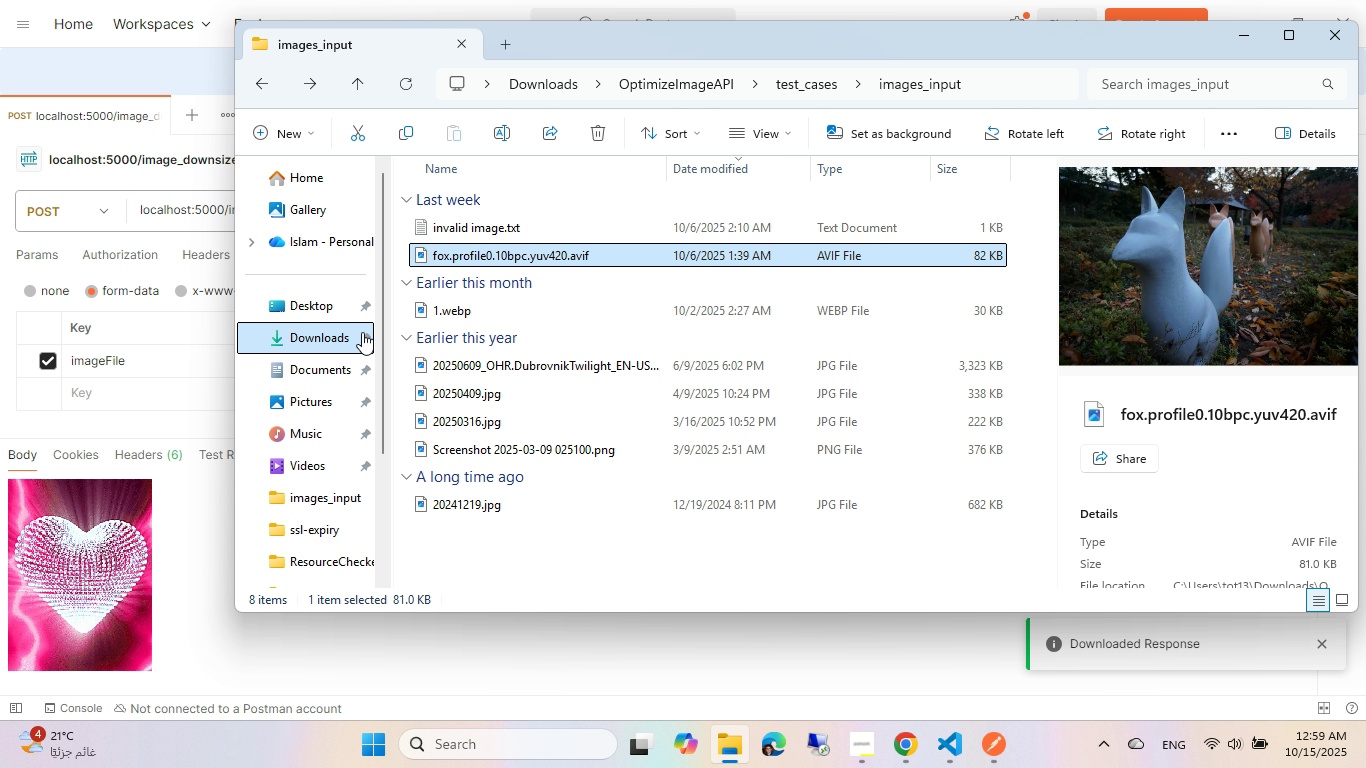 
left_click([304, 329])
 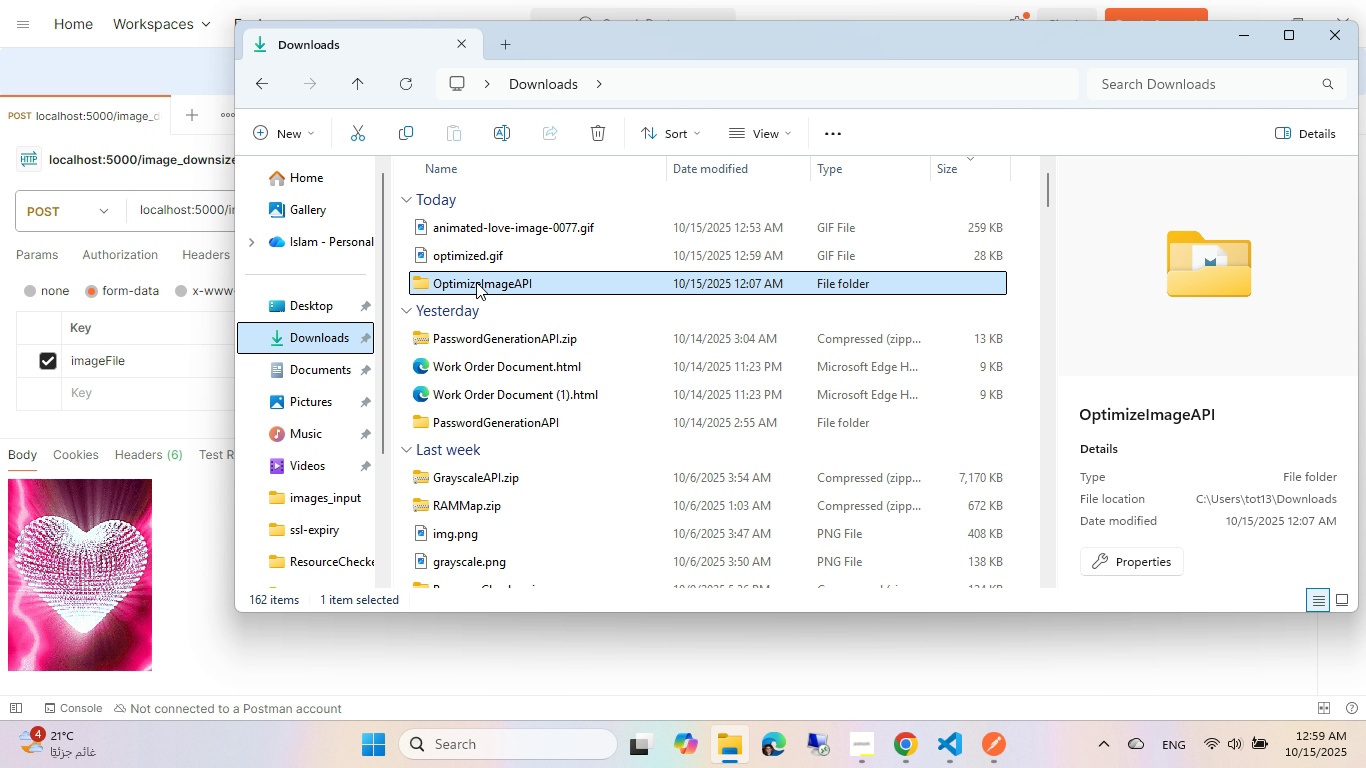 
double_click([481, 252])
 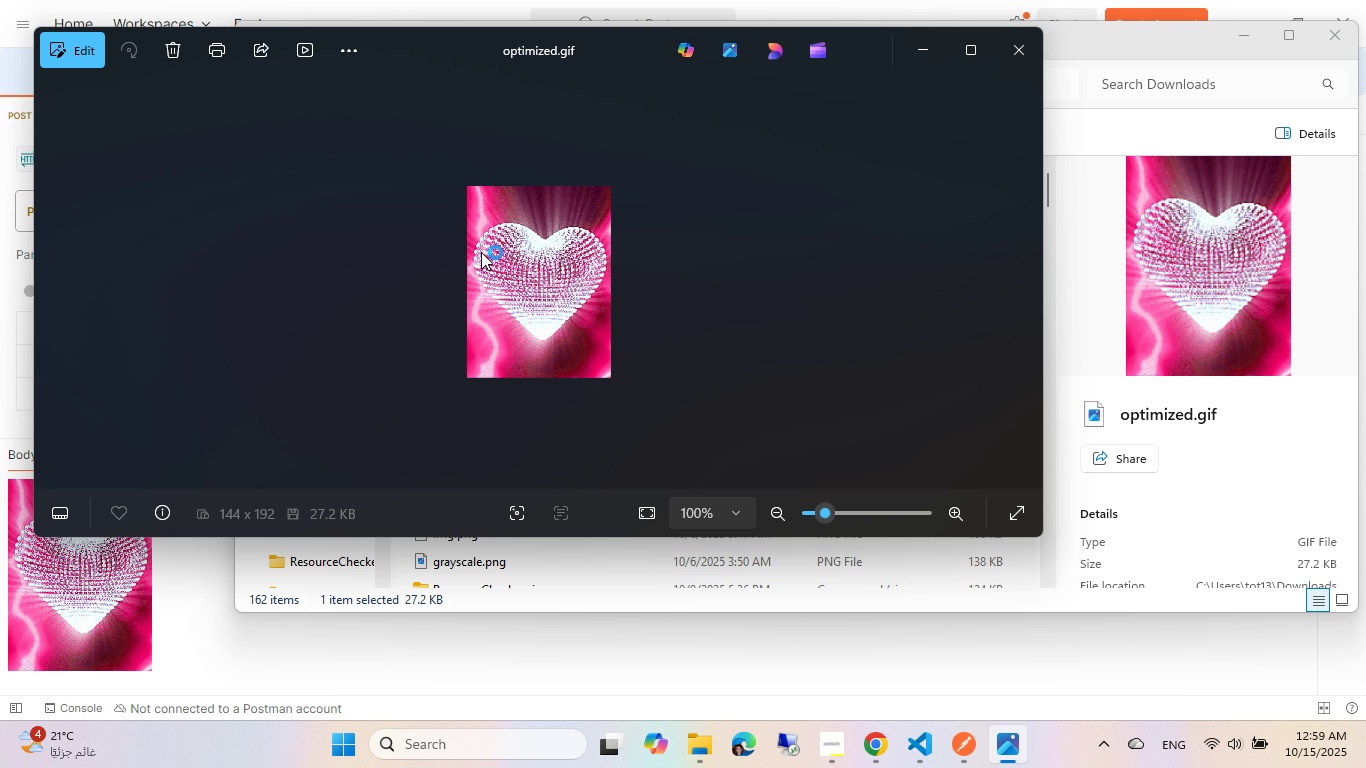 
wait(10.63)
 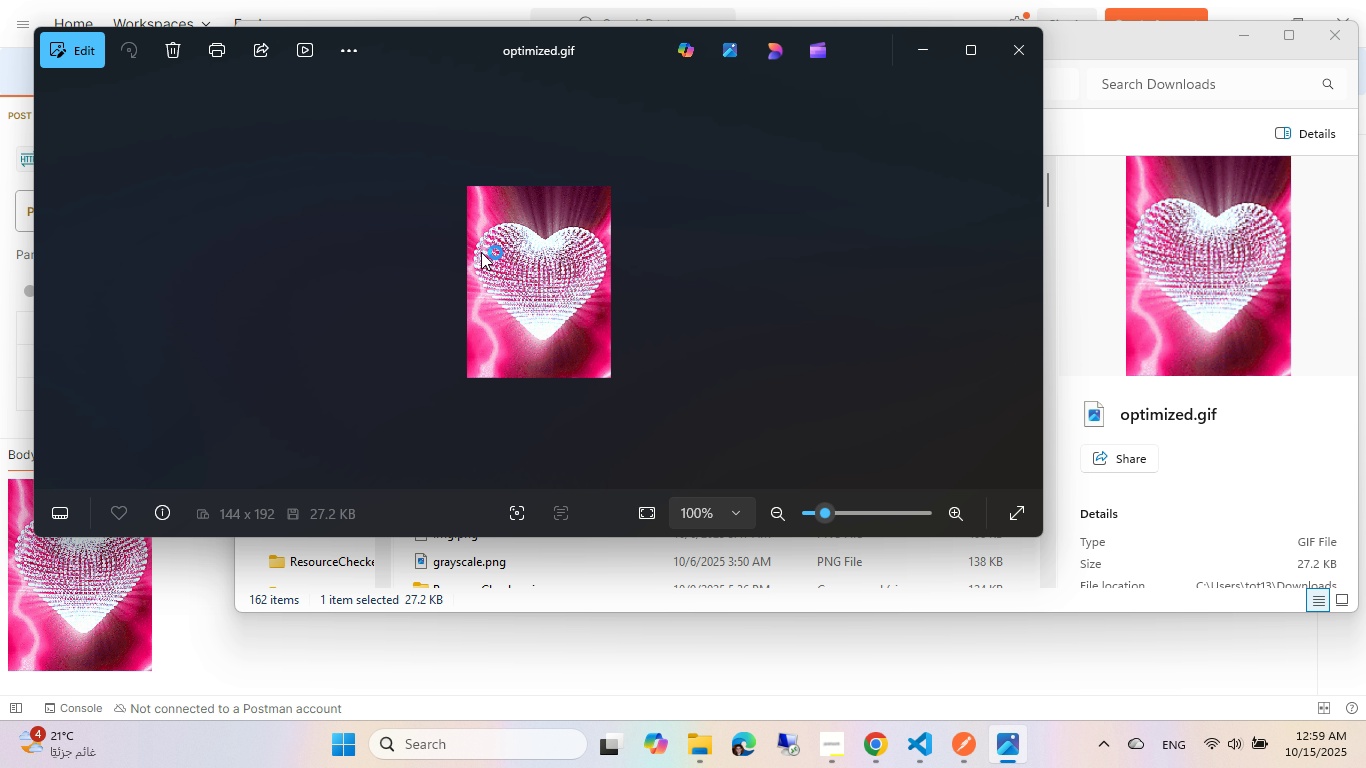 
left_click([1022, 46])
 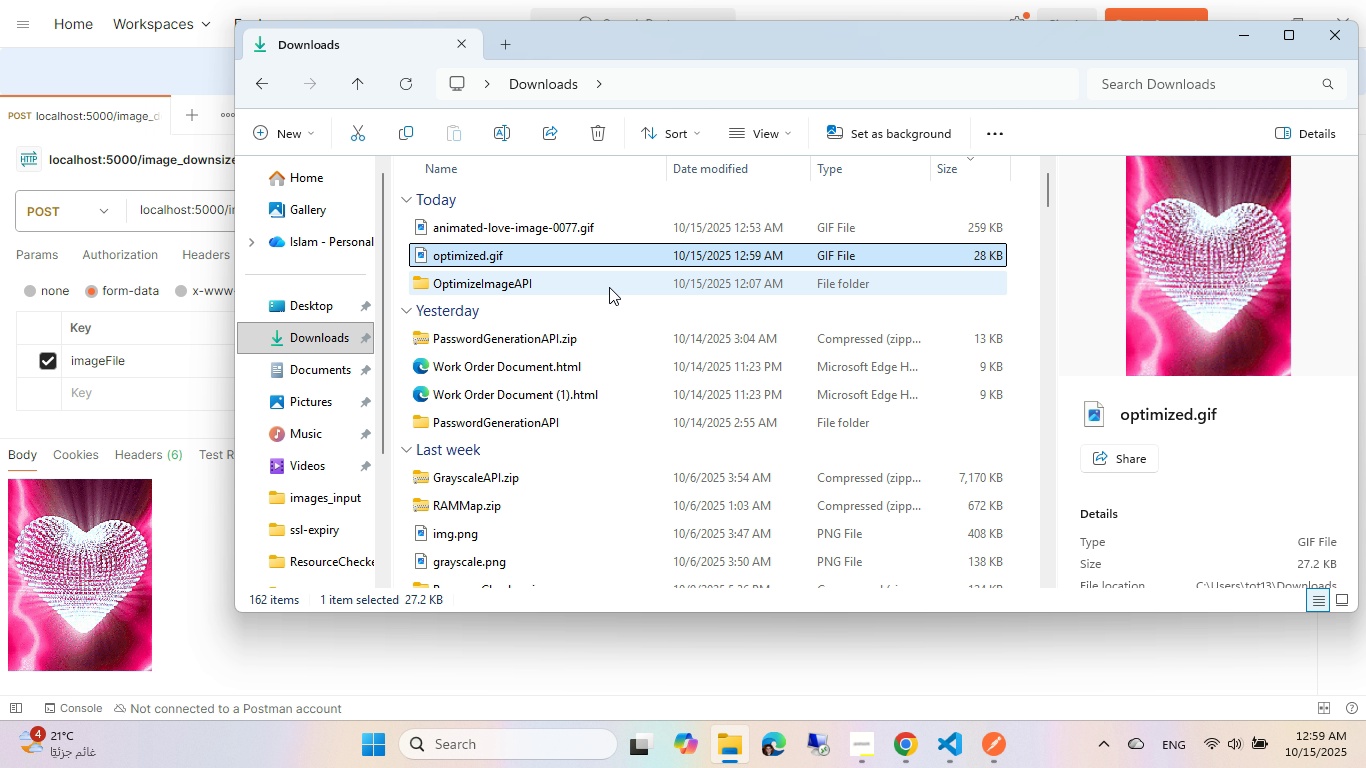 
key(Shift+Delete)
 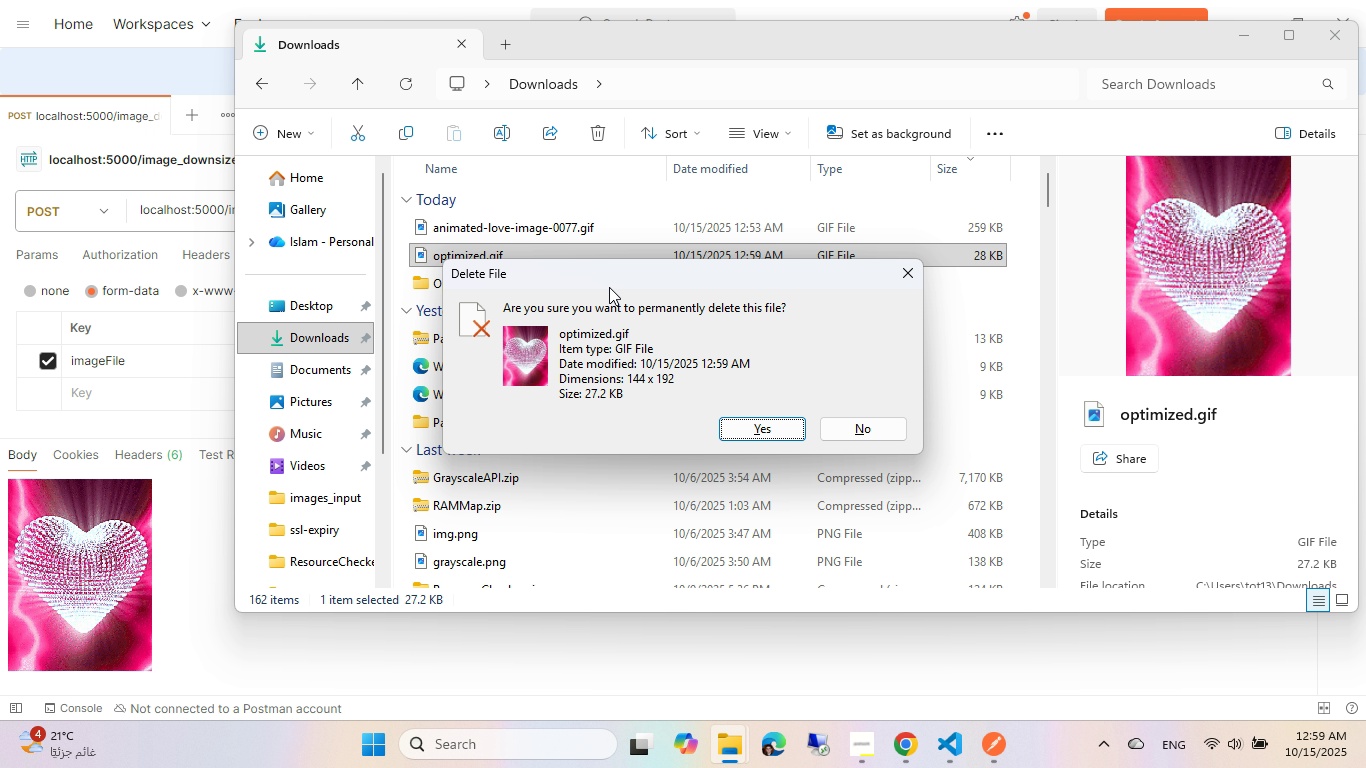 
key(Enter)
 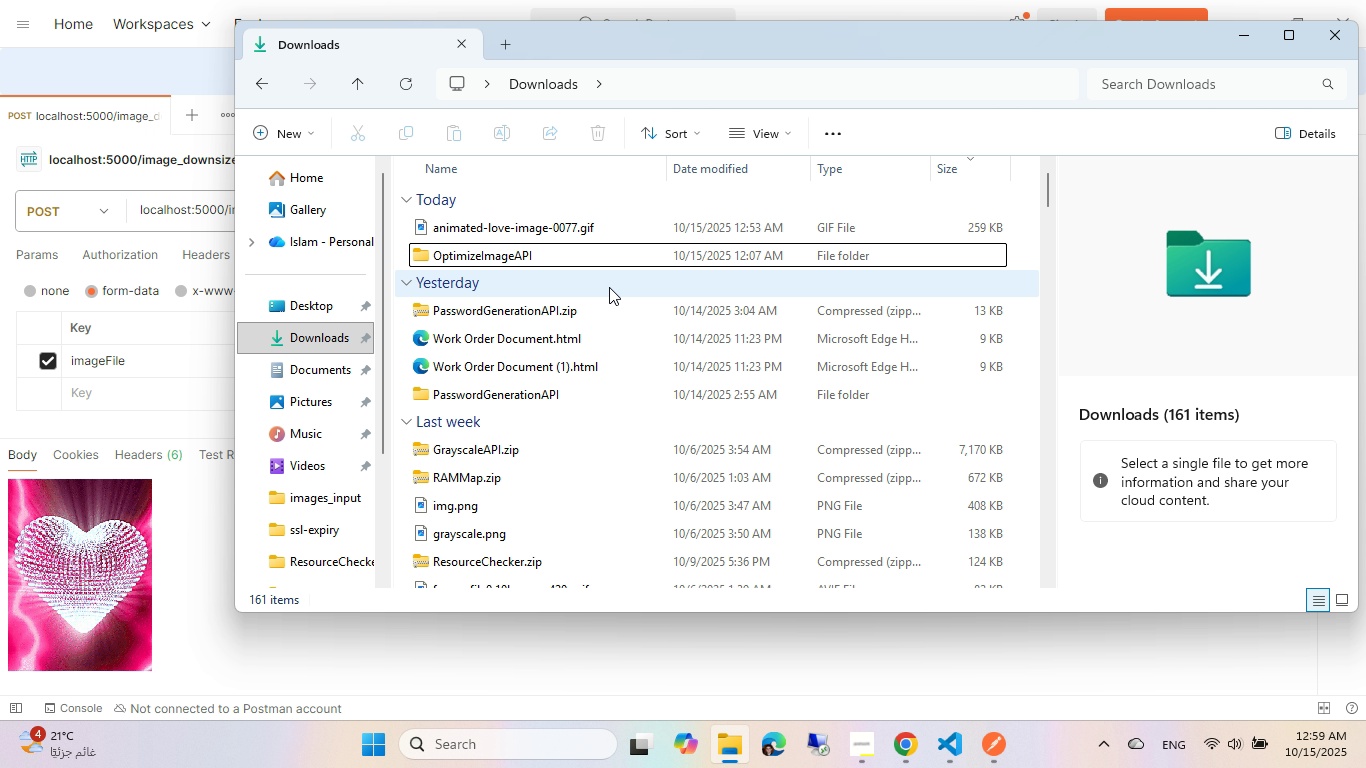 
left_click([551, 220])
 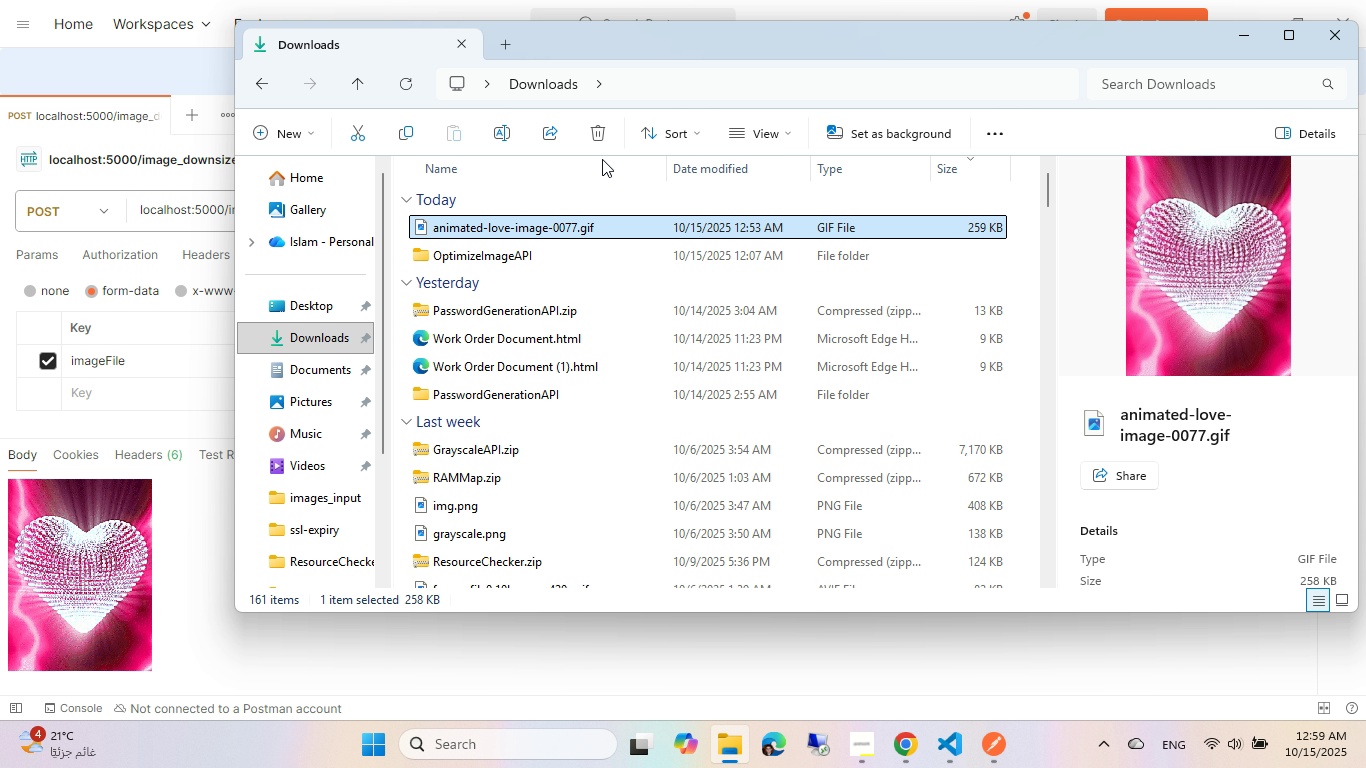 
double_click([563, 232])
 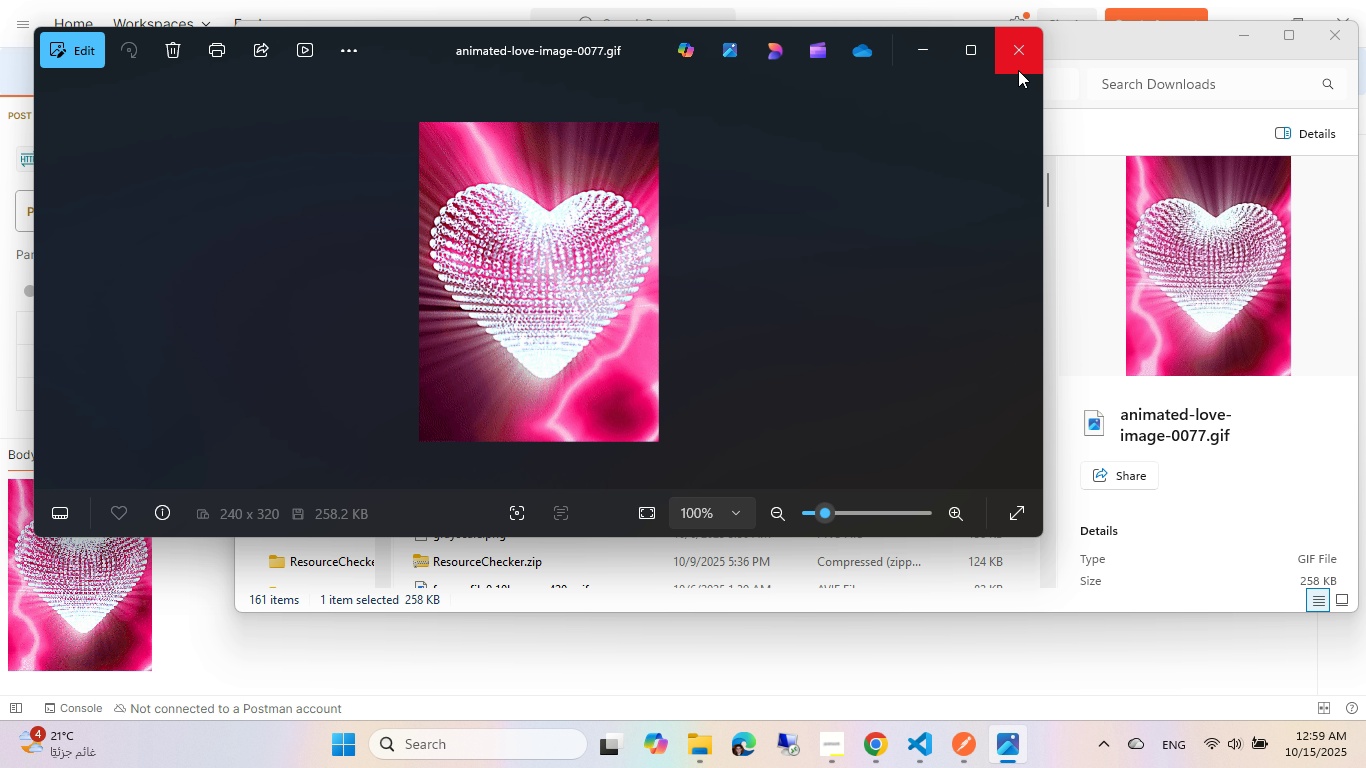 
wait(6.12)
 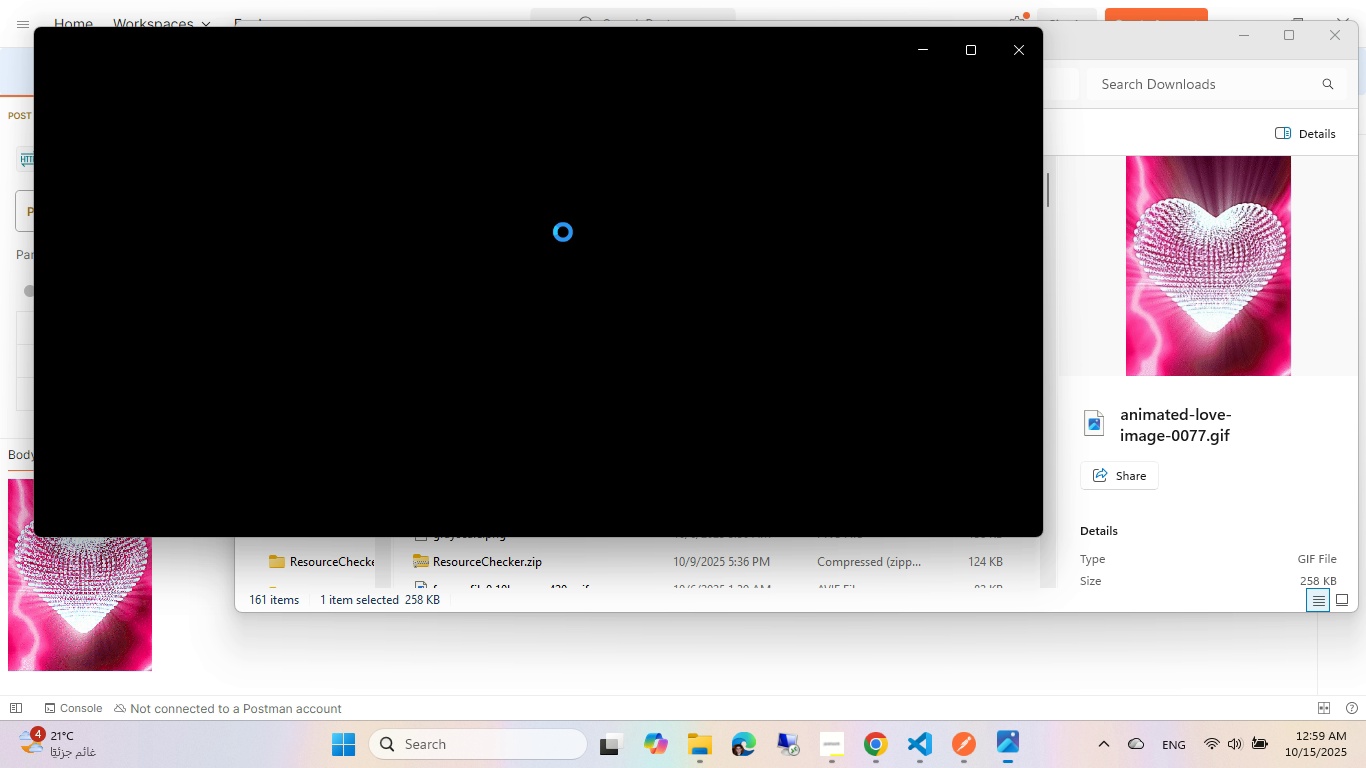 
left_click([1023, 53])
 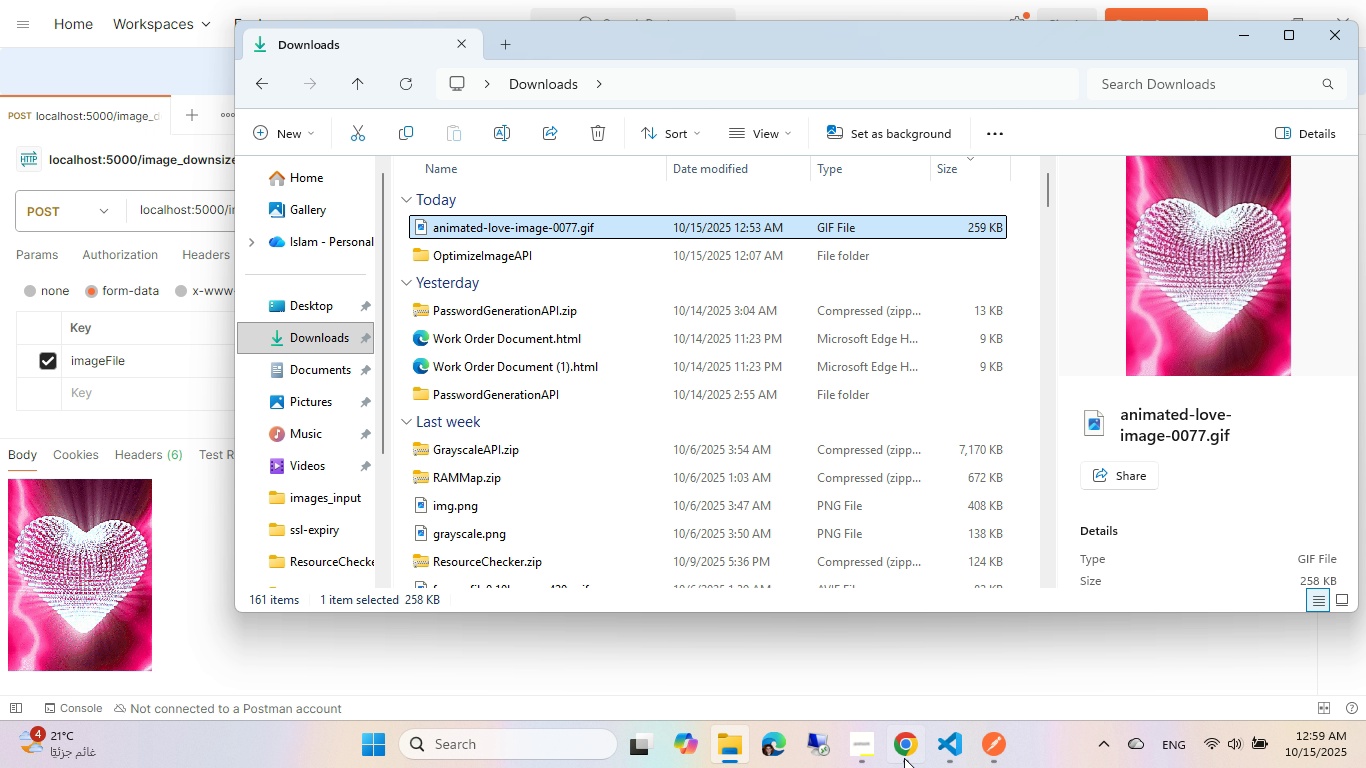 
left_click([904, 758])
 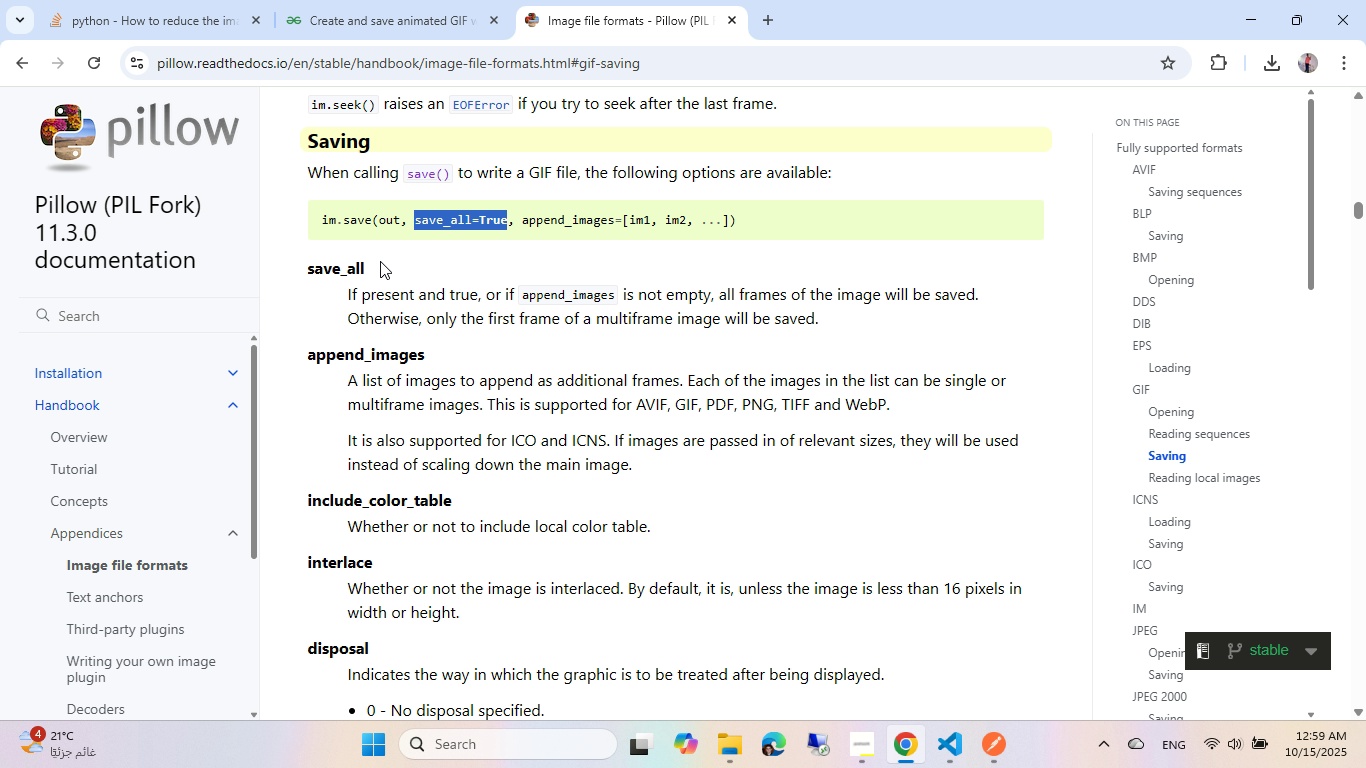 
wait(8.48)
 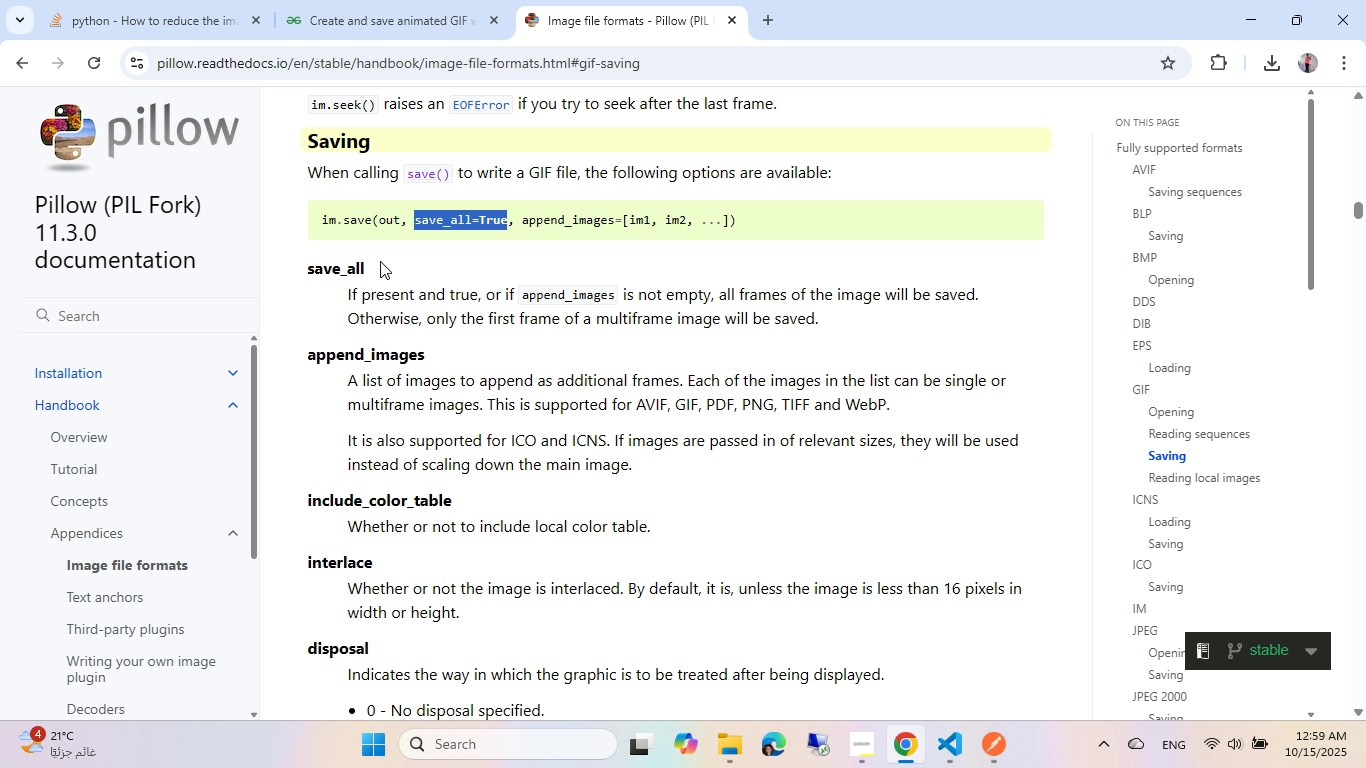 
scroll: coordinate [380, 261], scroll_direction: down, amount: 1.0
 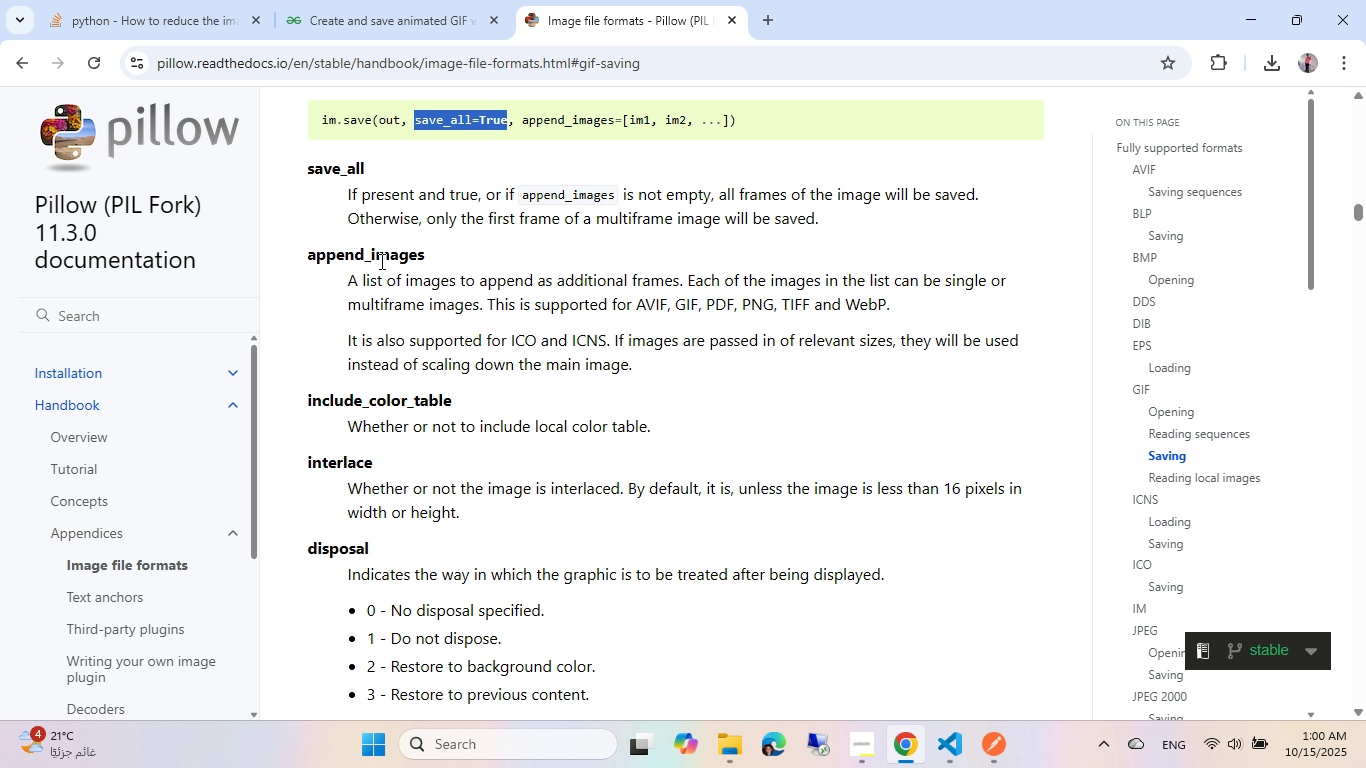 
scroll: coordinate [380, 261], scroll_direction: up, amount: 2.0
 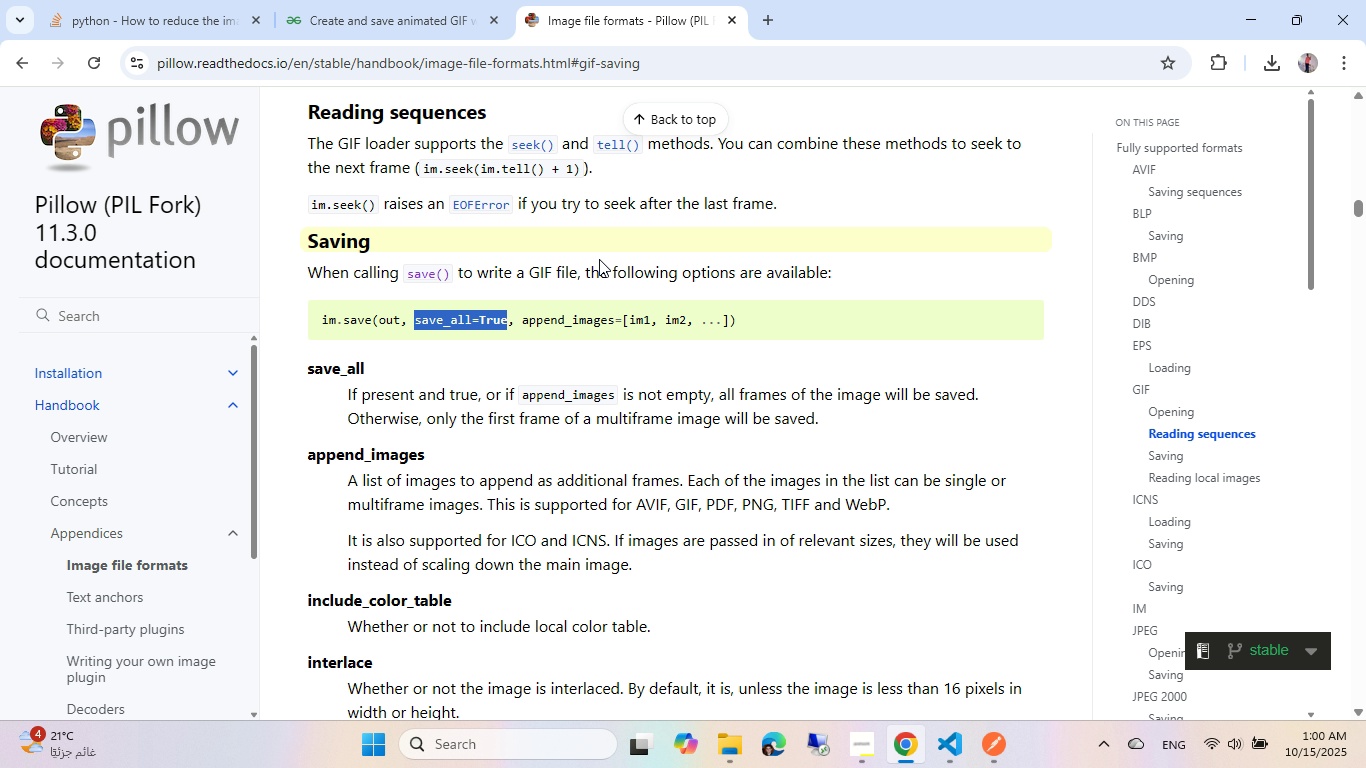 
wait(12.14)
 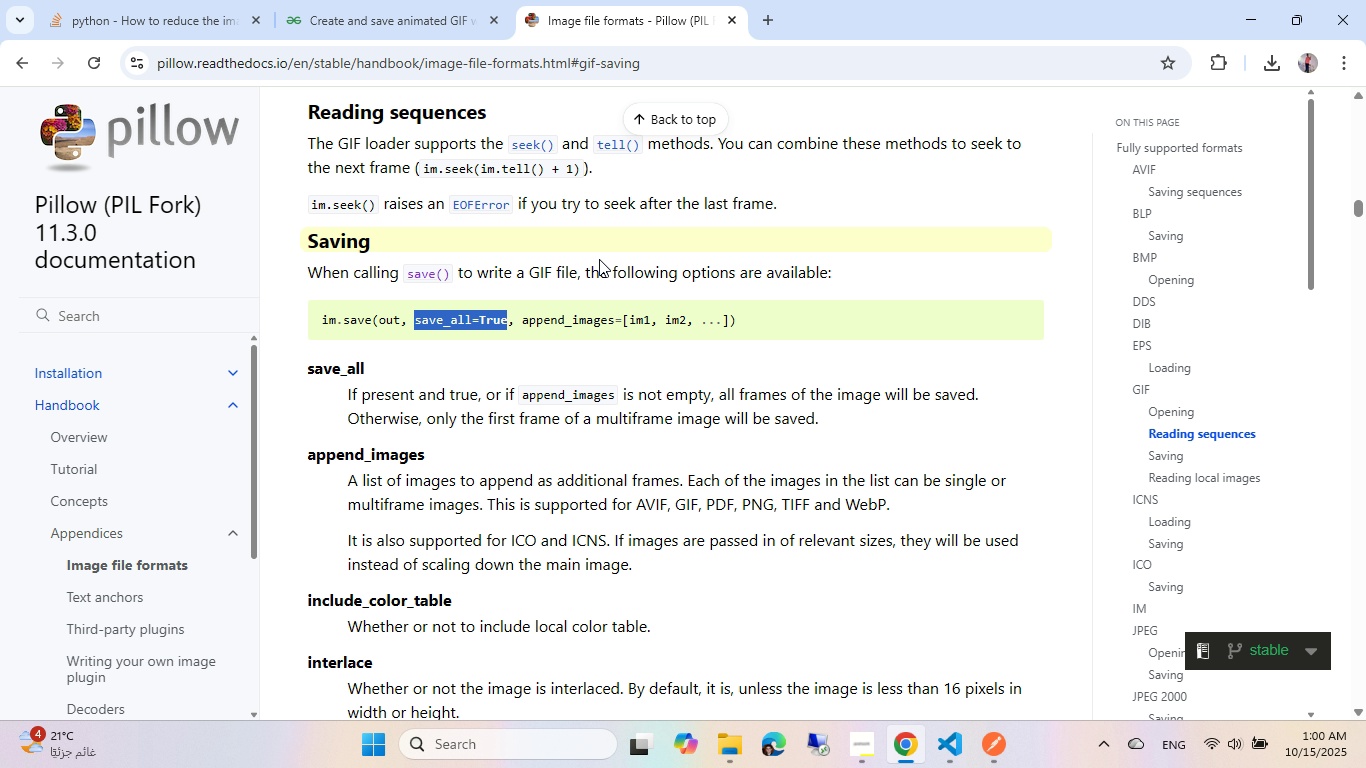 
scroll: coordinate [599, 259], scroll_direction: up, amount: 3.0
 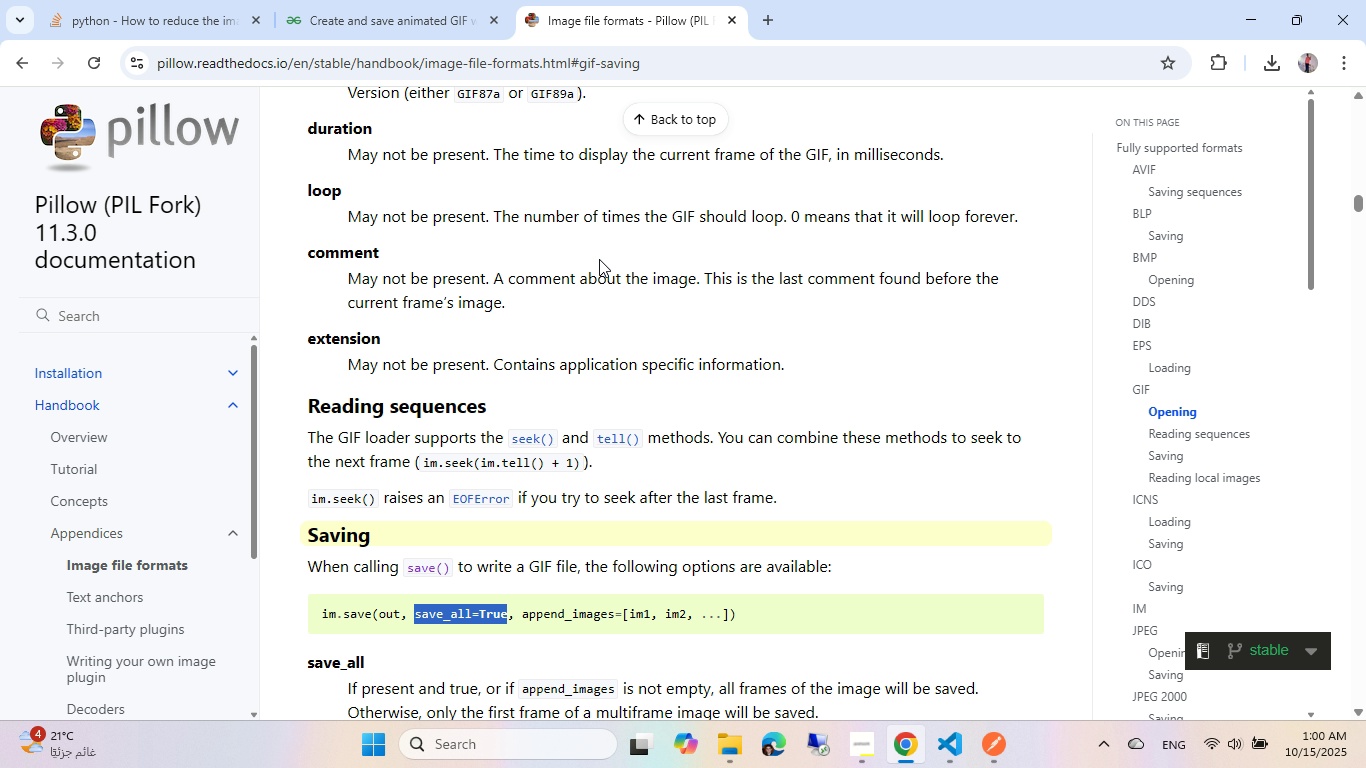 
scroll: coordinate [599, 259], scroll_direction: down, amount: 1.0
 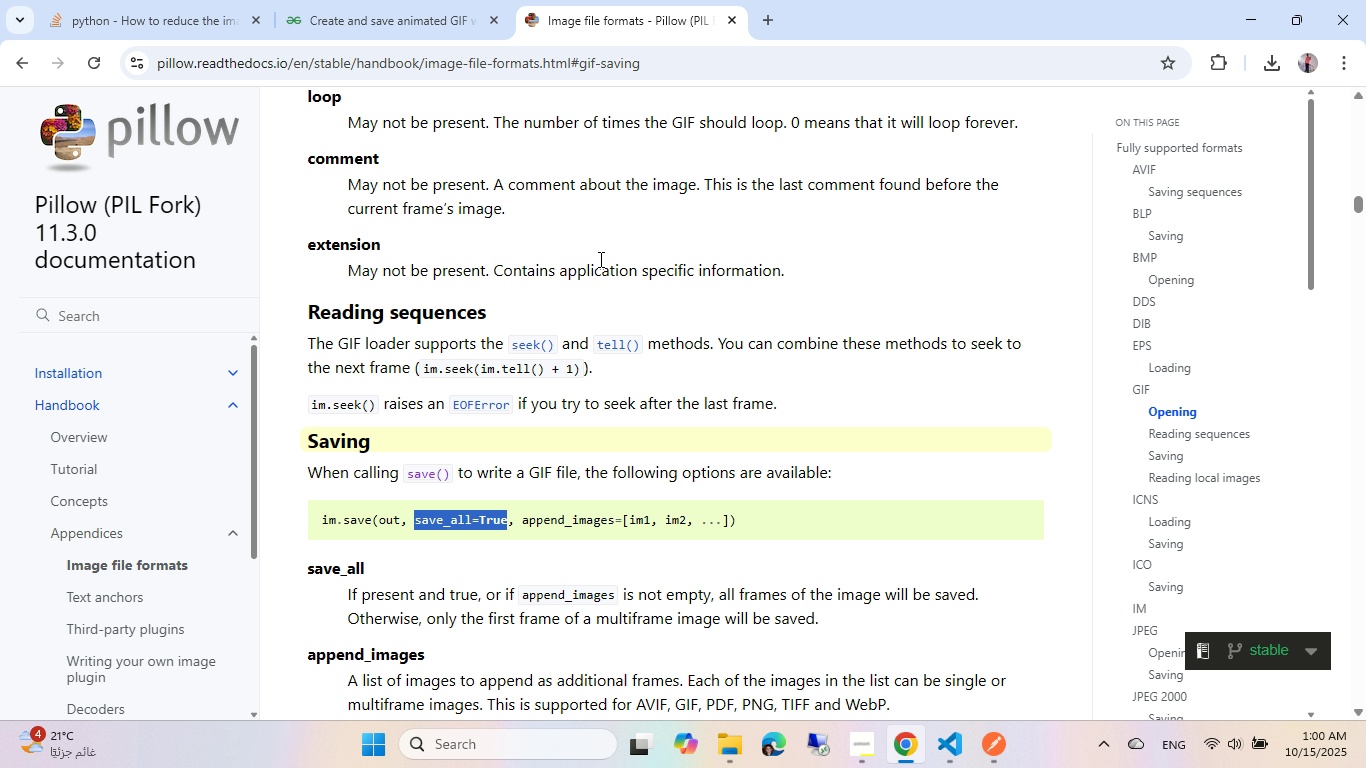 
scroll: coordinate [599, 259], scroll_direction: up, amount: 5.0
 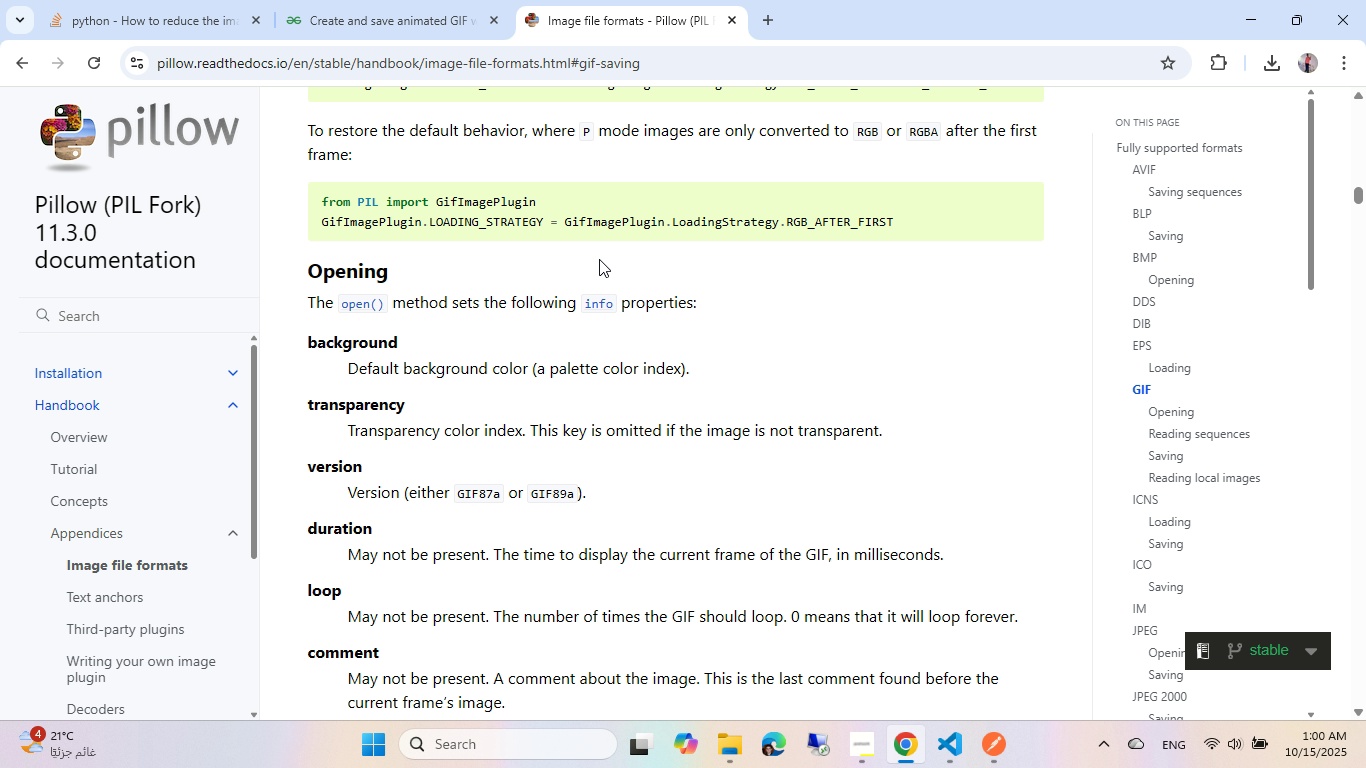 
scroll: coordinate [599, 259], scroll_direction: down, amount: 1.0
 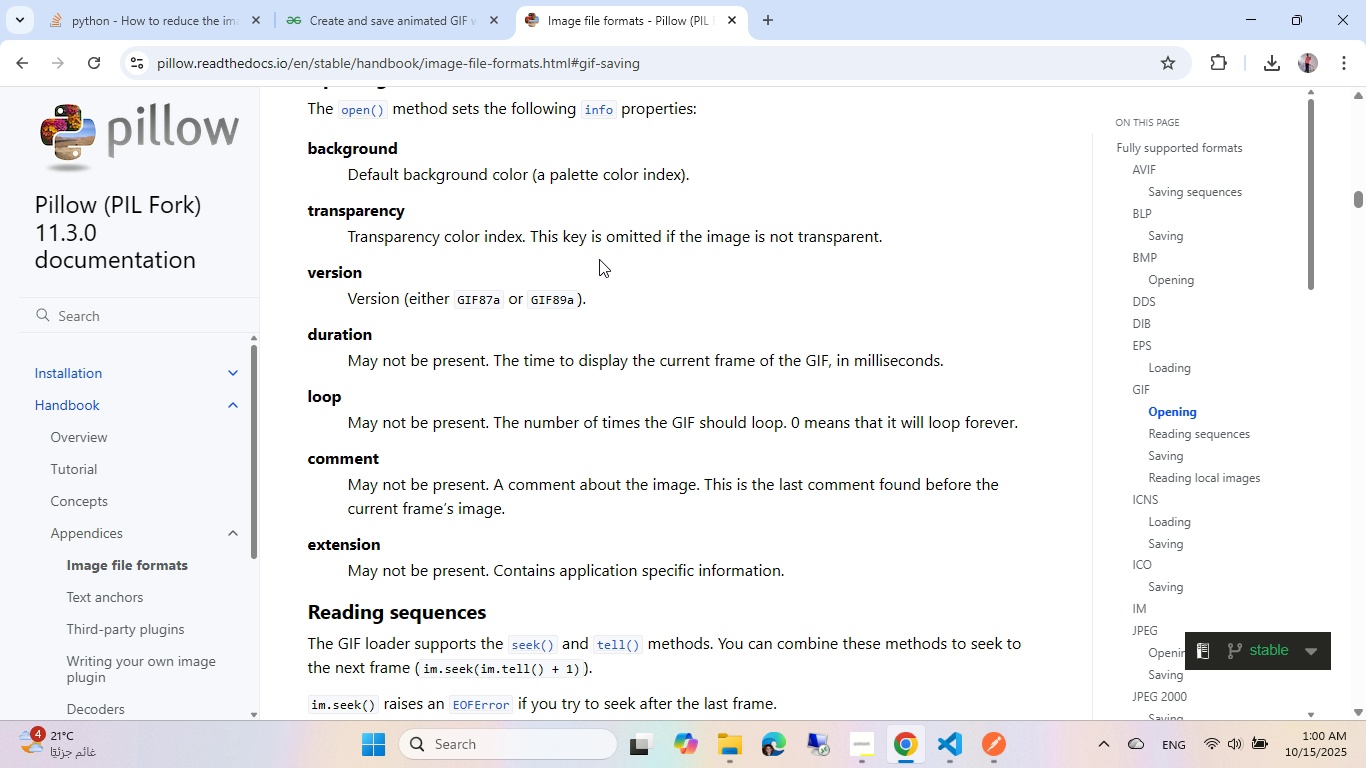 
wait(8.59)
 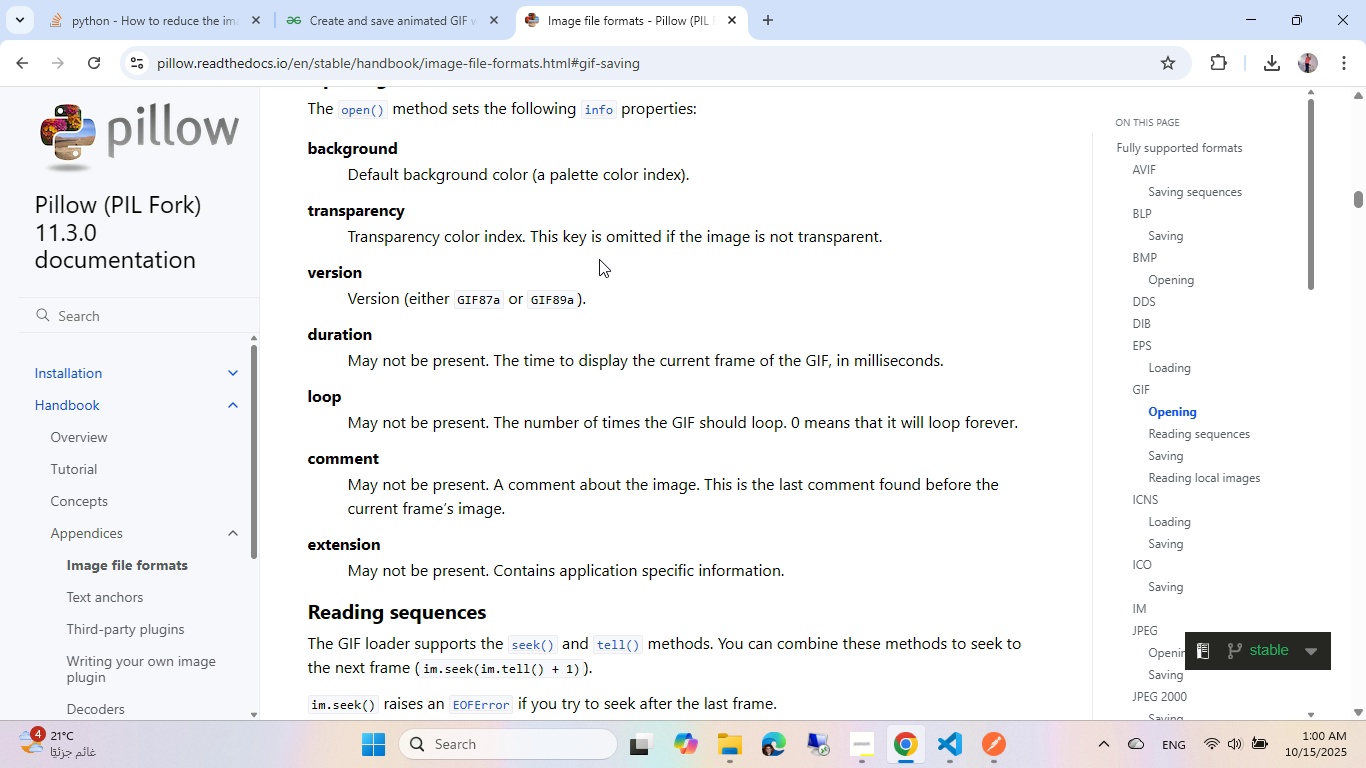 
scroll: coordinate [599, 259], scroll_direction: up, amount: 7.0
 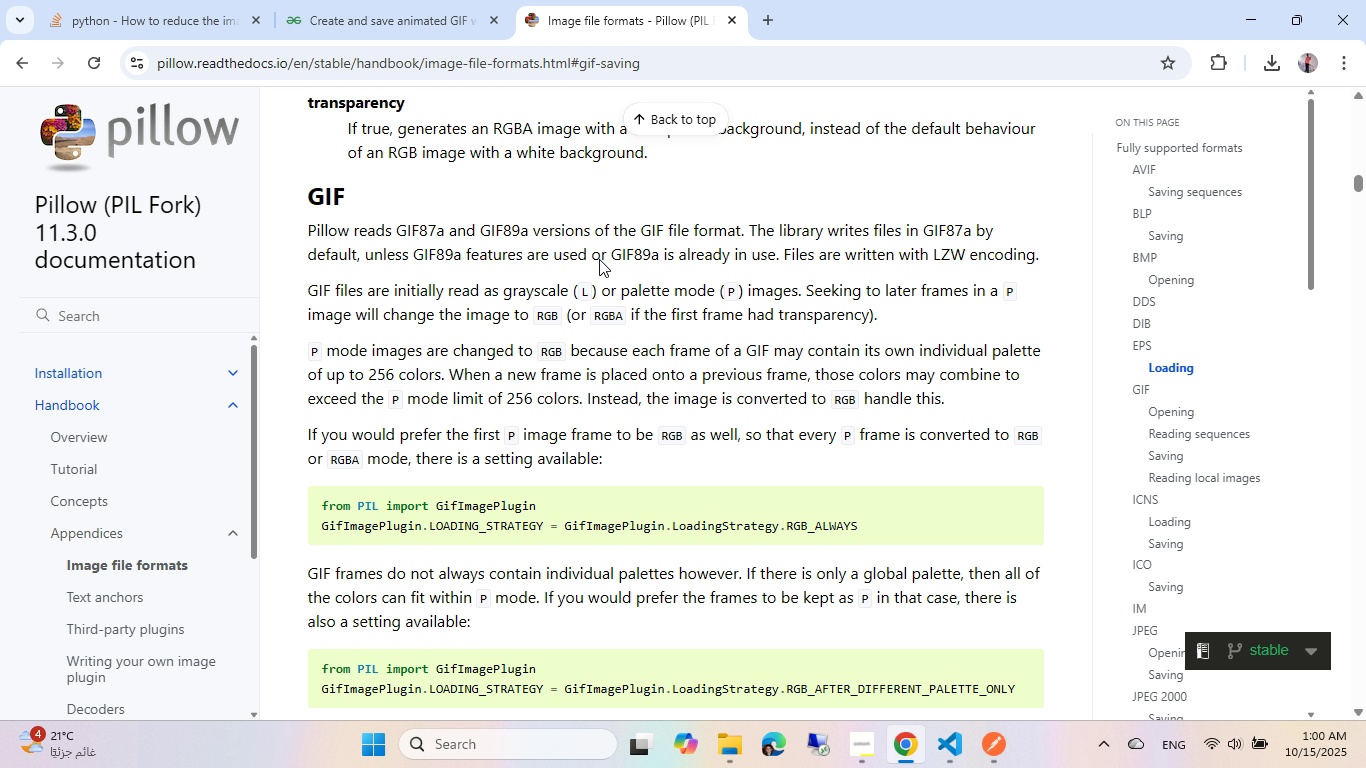 
scroll: coordinate [599, 259], scroll_direction: down, amount: 1.0
 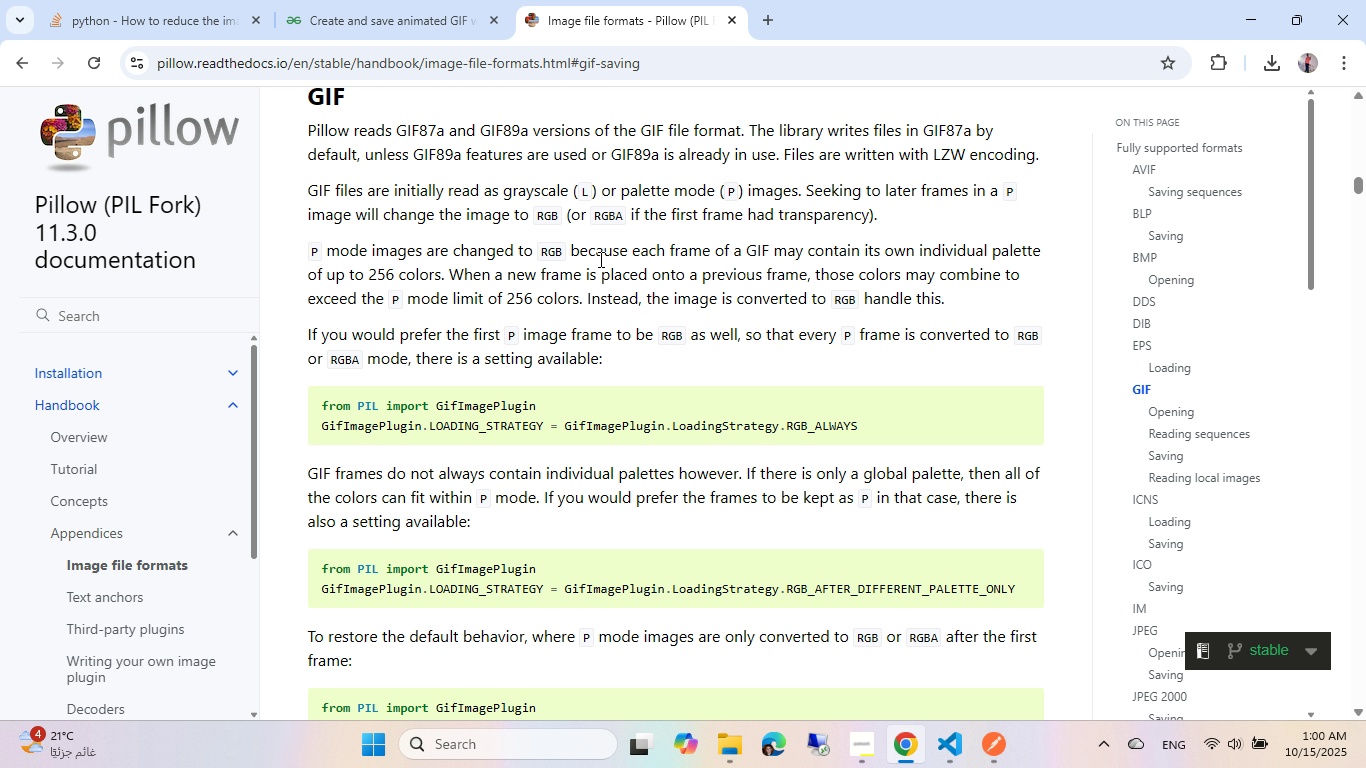 
wait(11.8)
 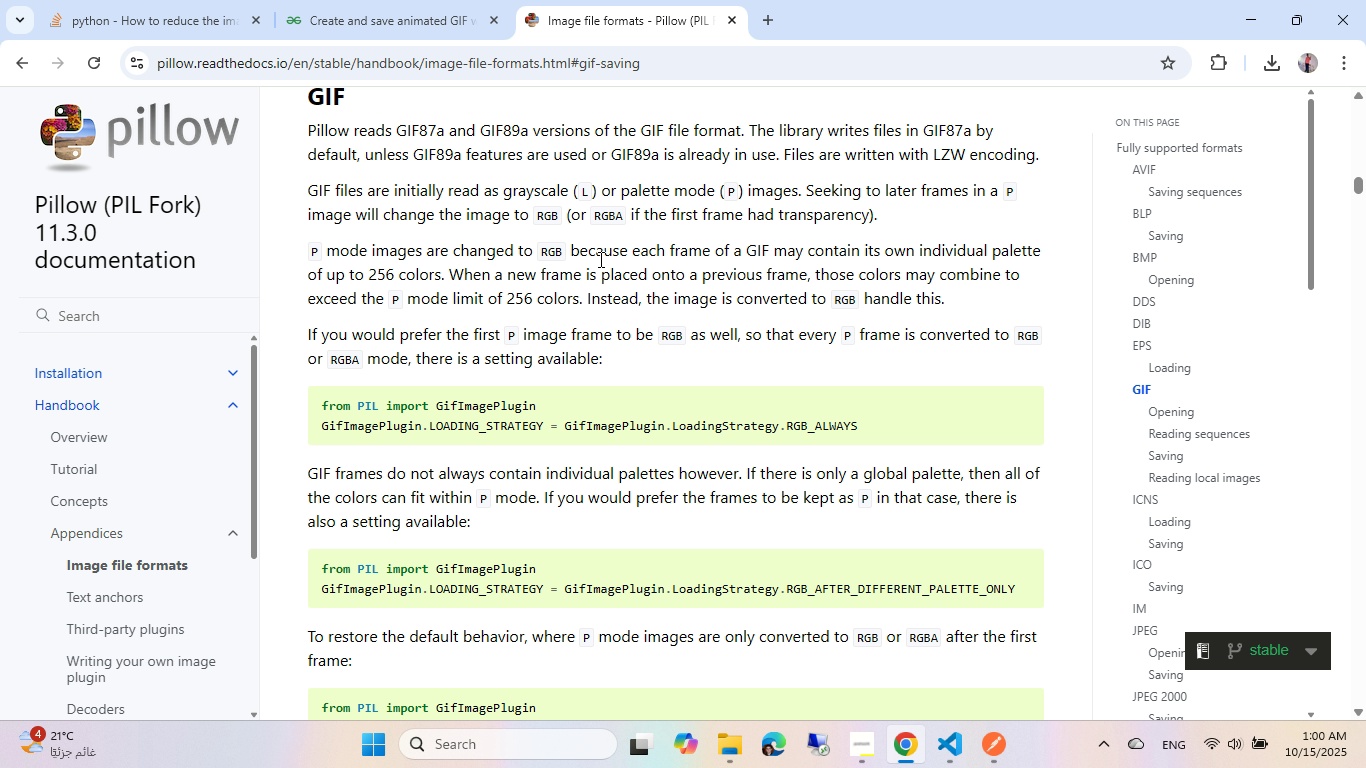 
scroll: coordinate [599, 259], scroll_direction: down, amount: 9.0
 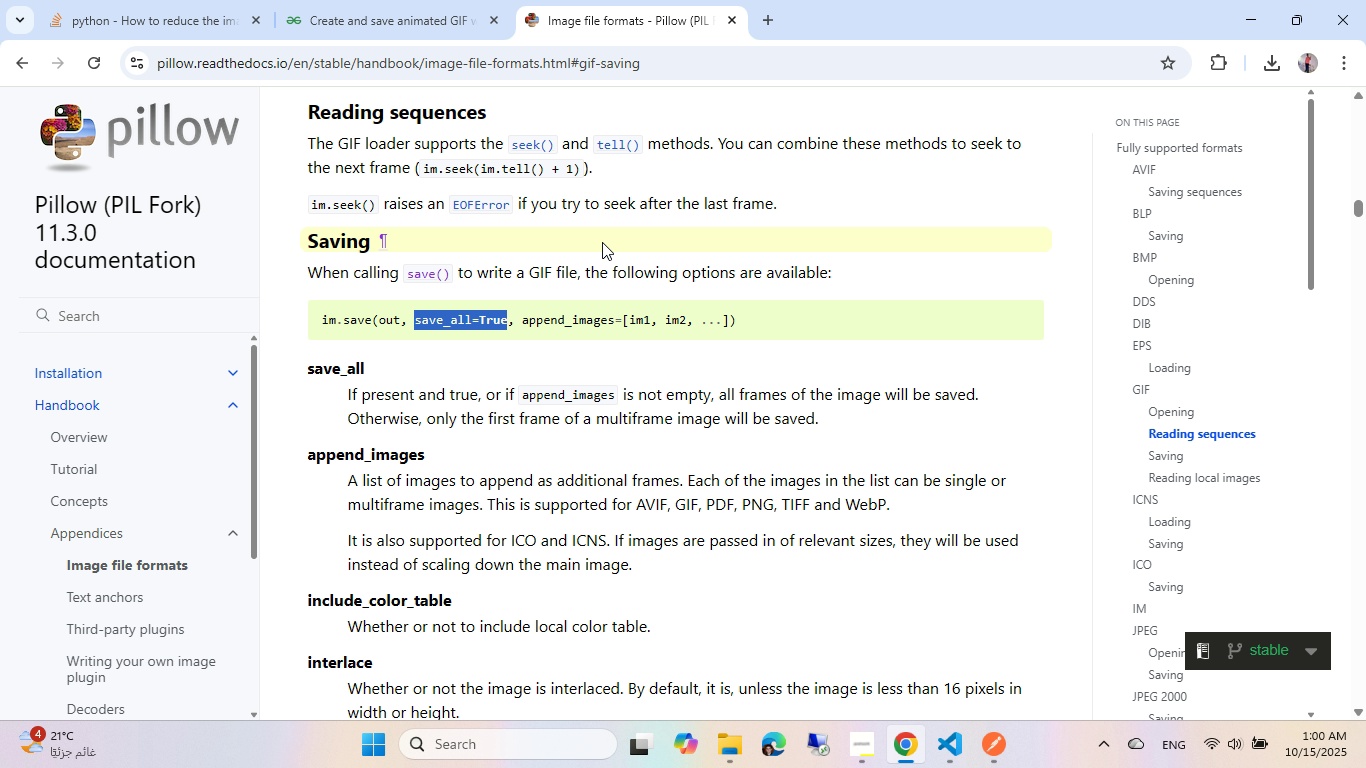 
left_click([605, 235])
 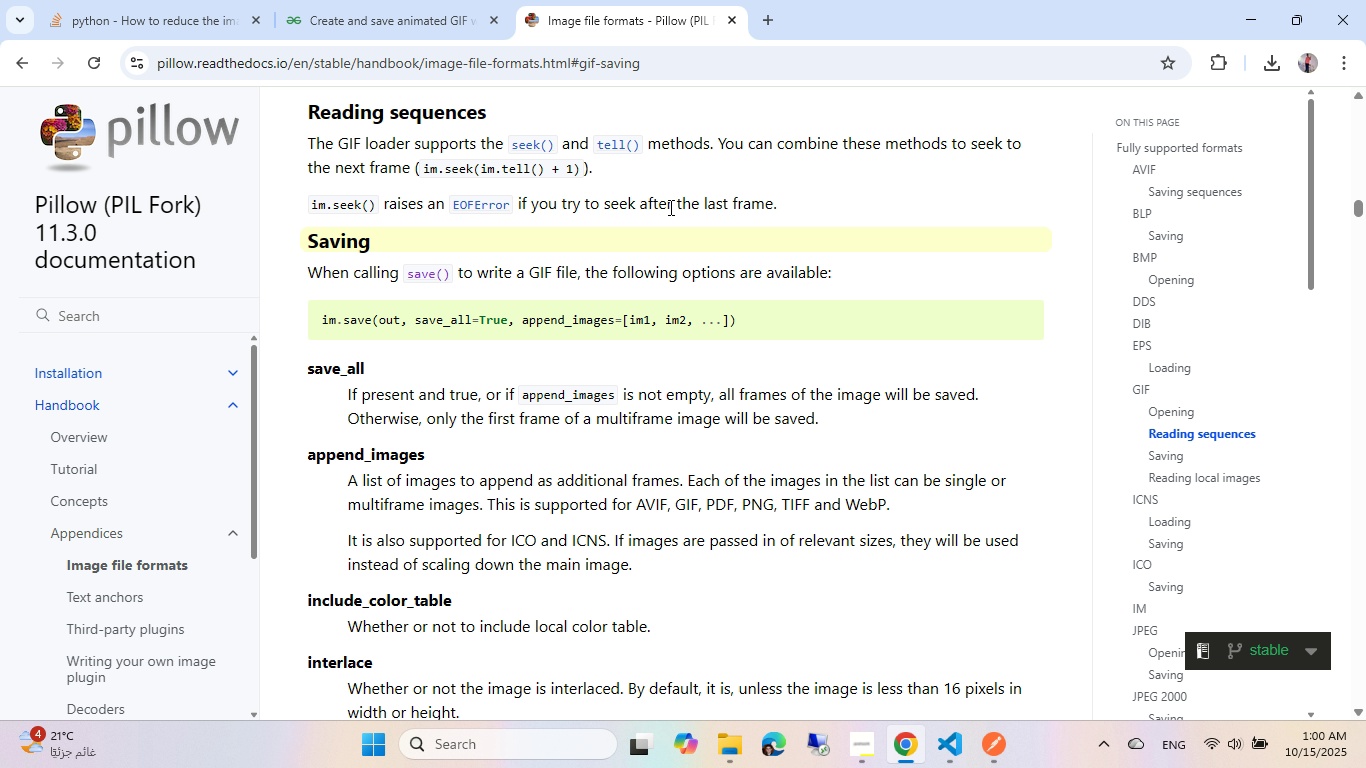 
scroll: coordinate [668, 250], scroll_direction: down, amount: 5.0
 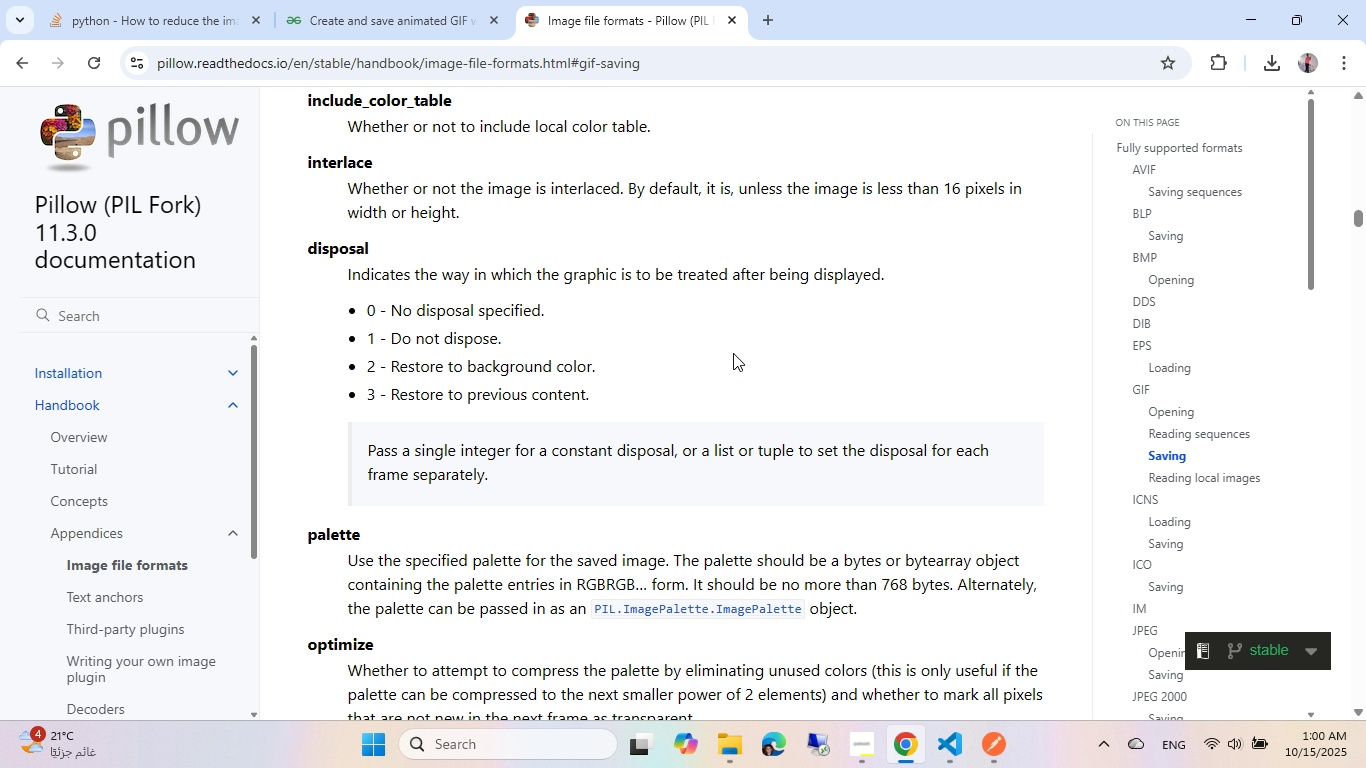 
left_click([853, 740])